 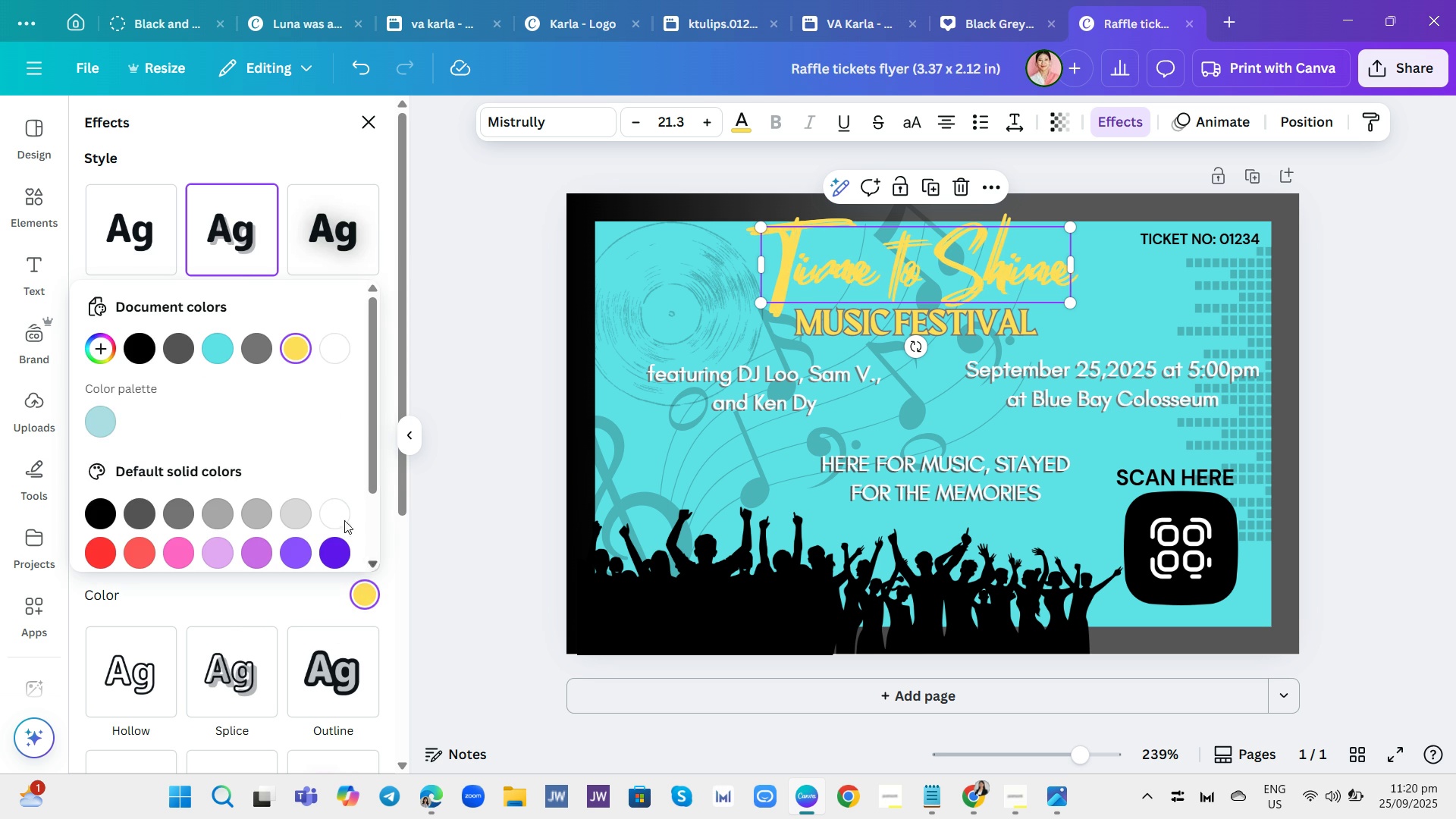 
left_click([137, 353])
 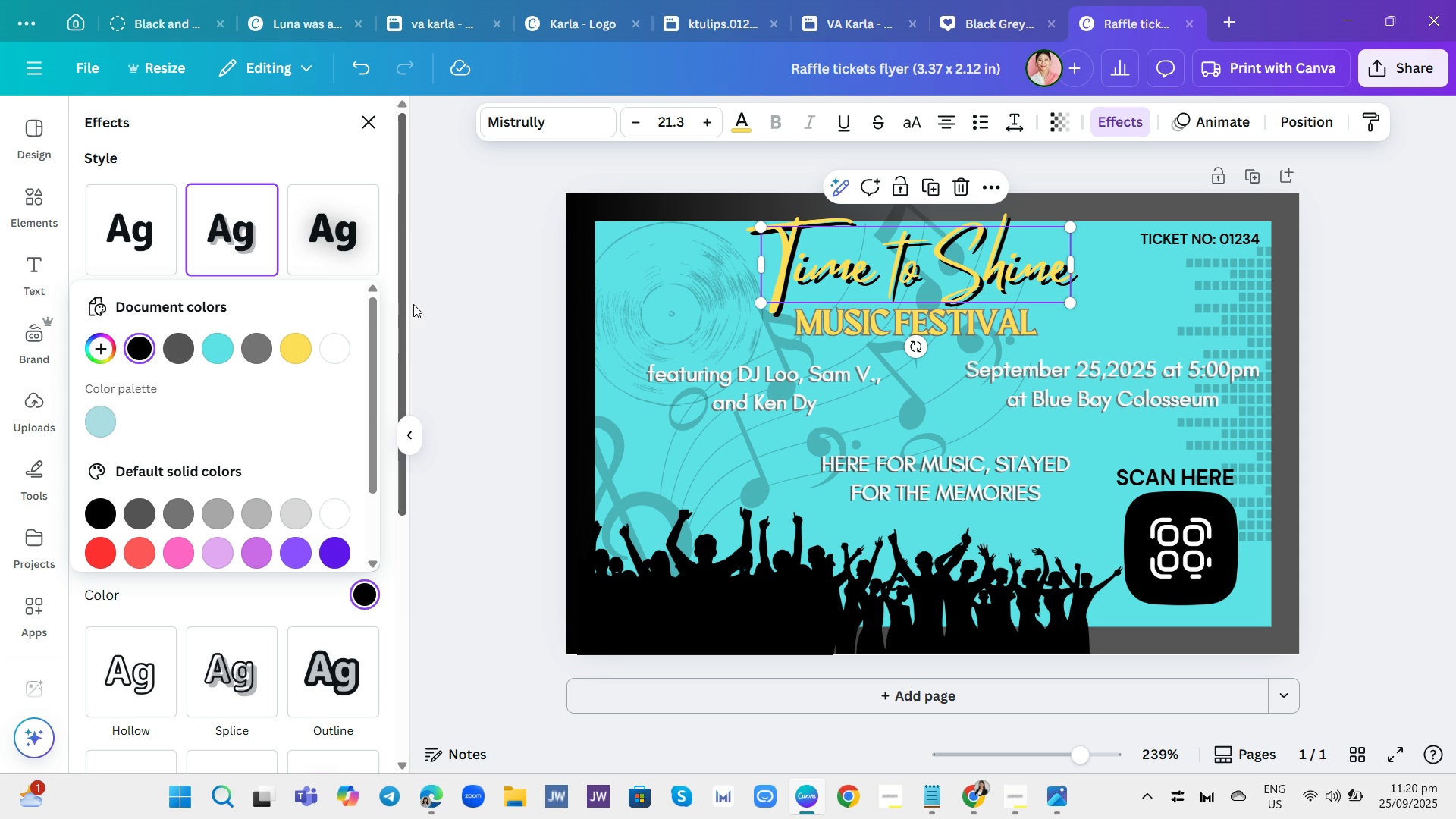 
left_click([456, 309])
 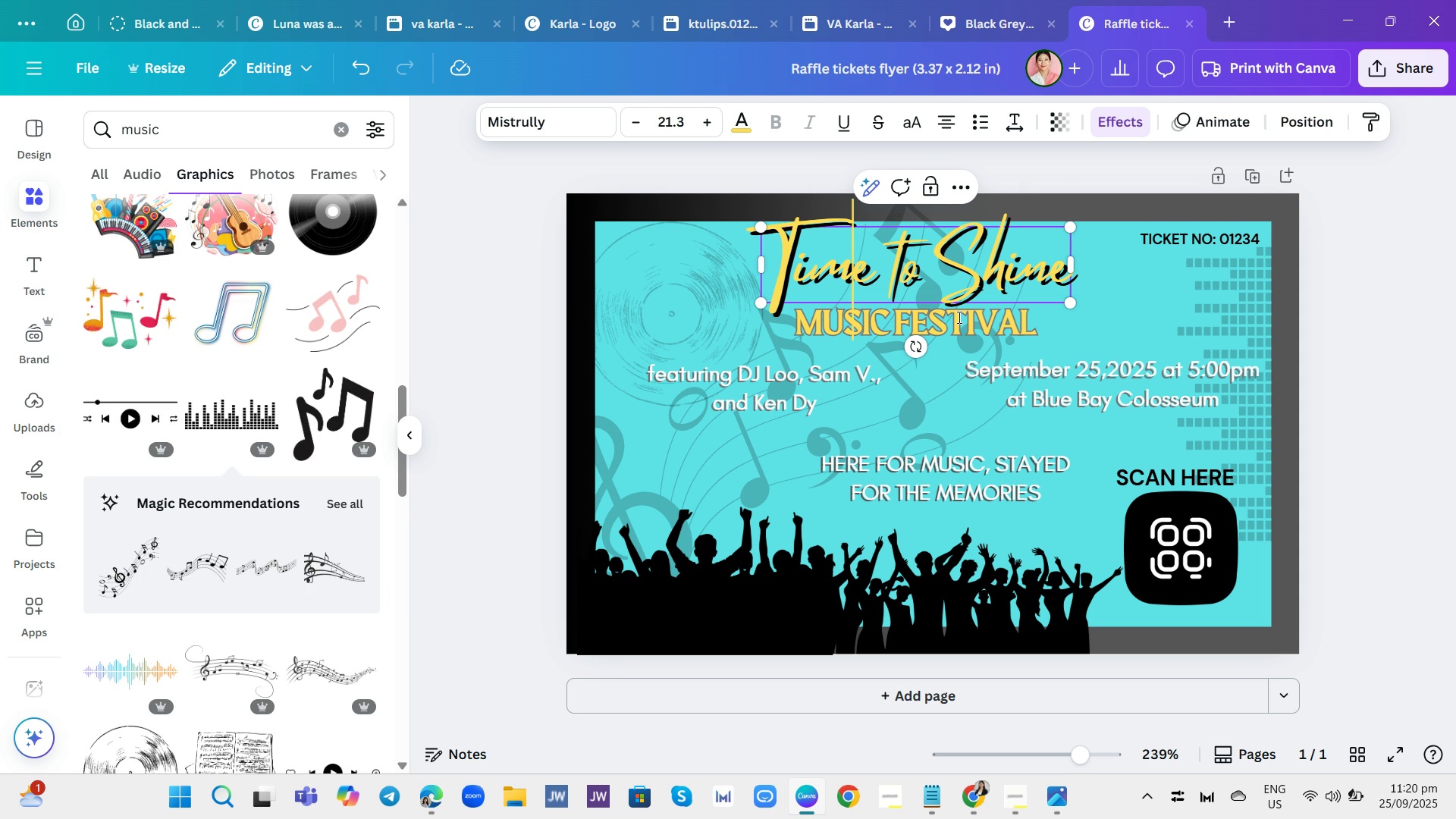 
left_click([1363, 313])
 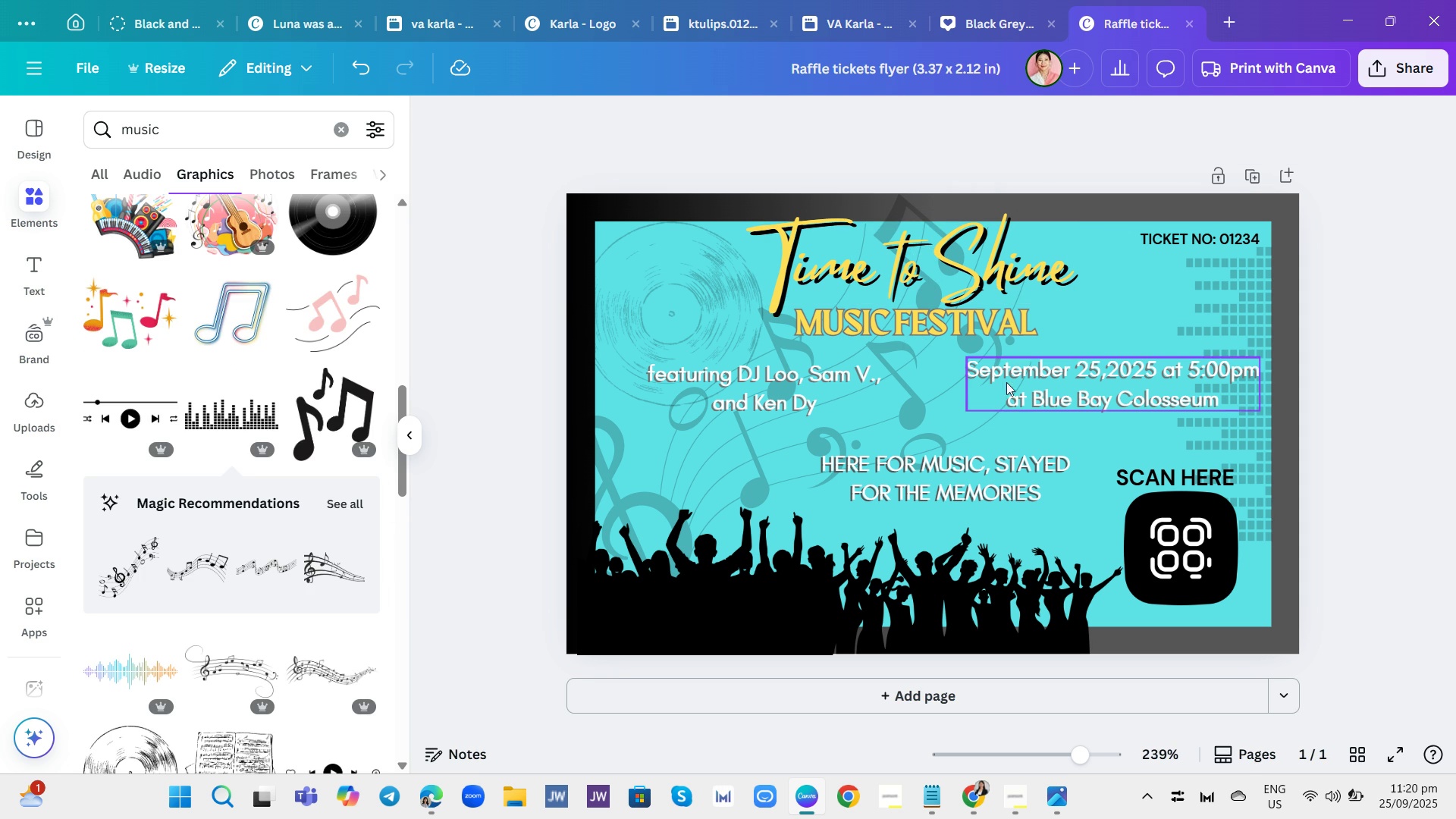 
left_click([994, 342])
 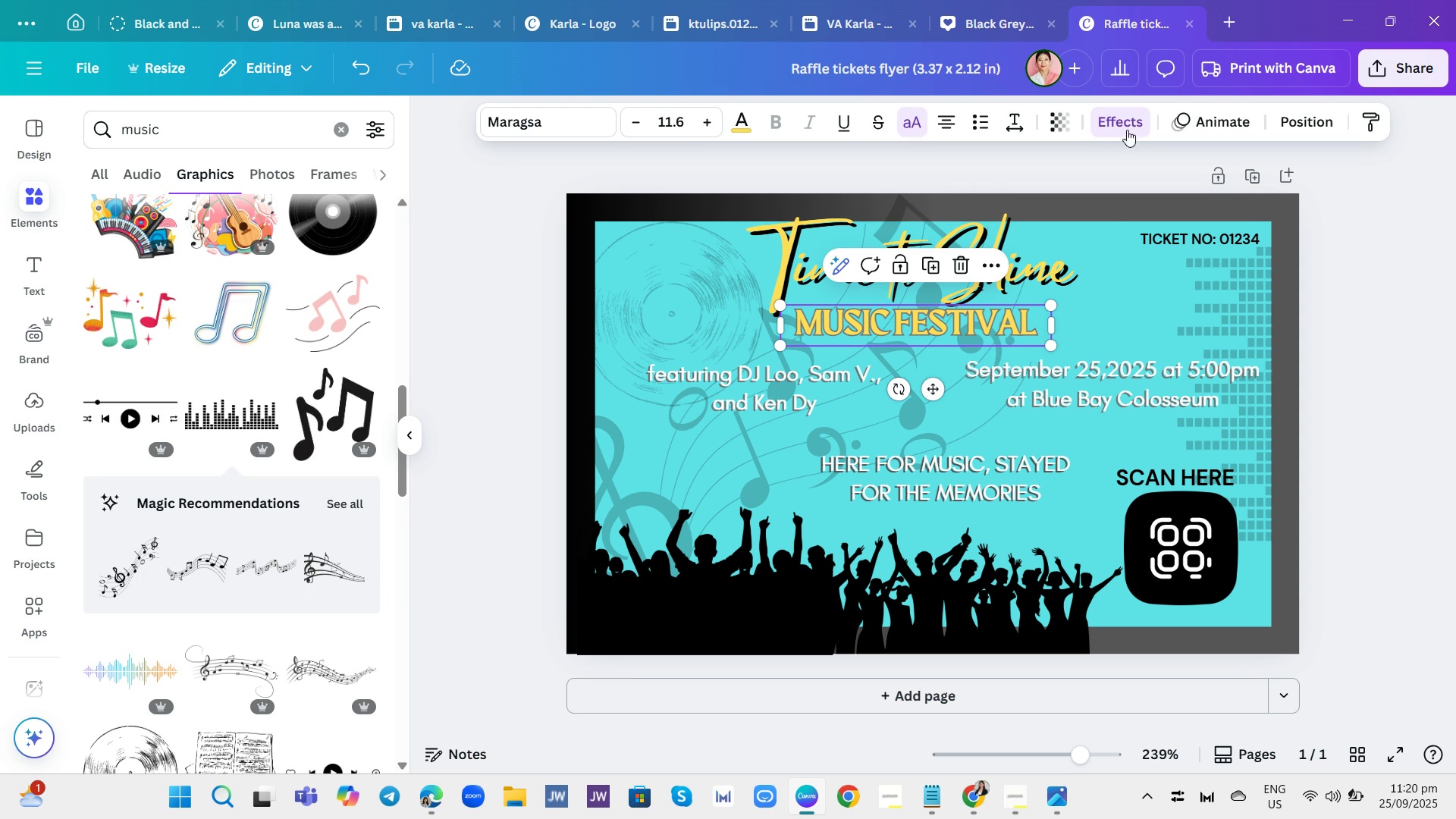 
left_click([1134, 115])
 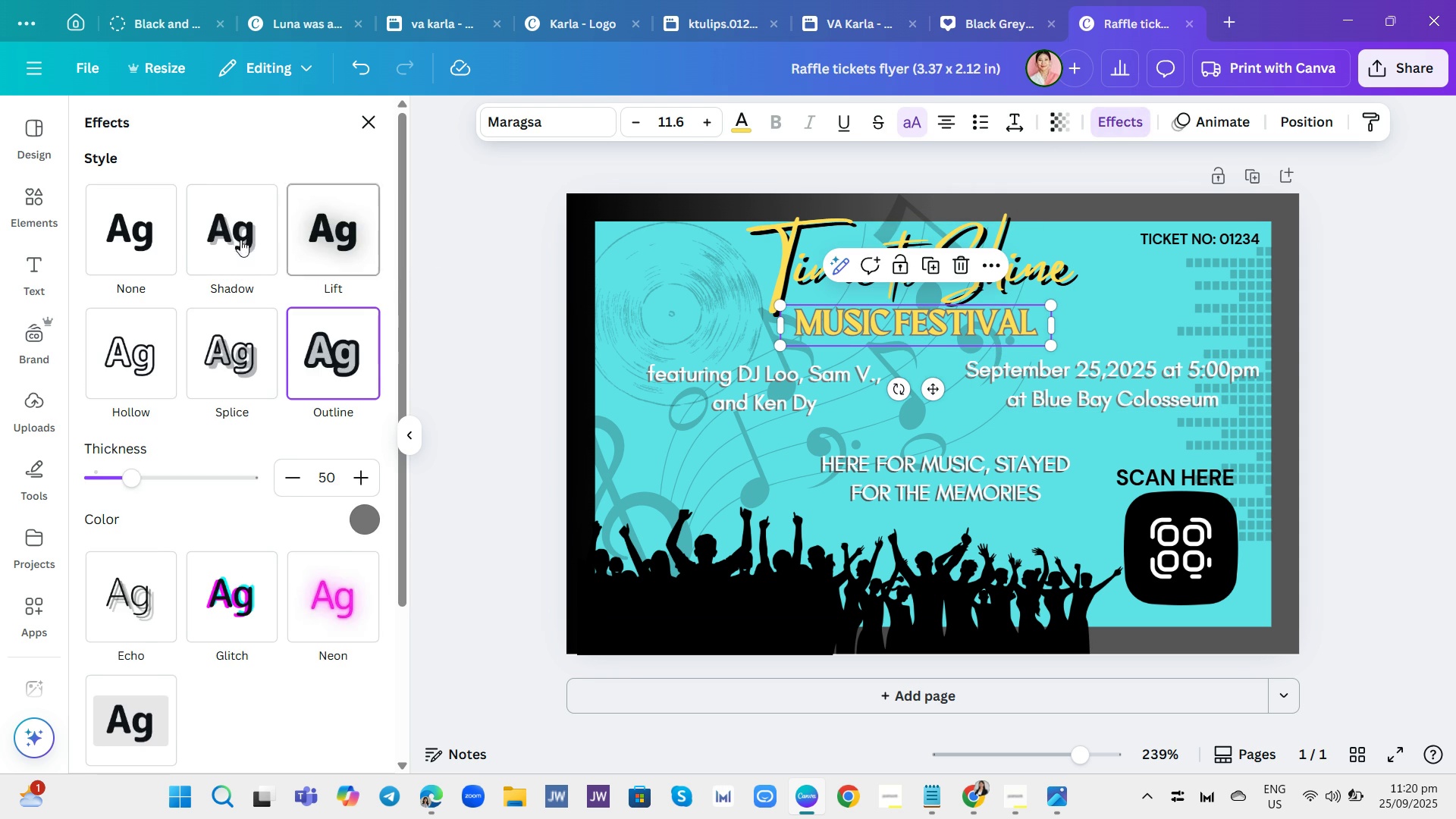 
left_click([235, 237])